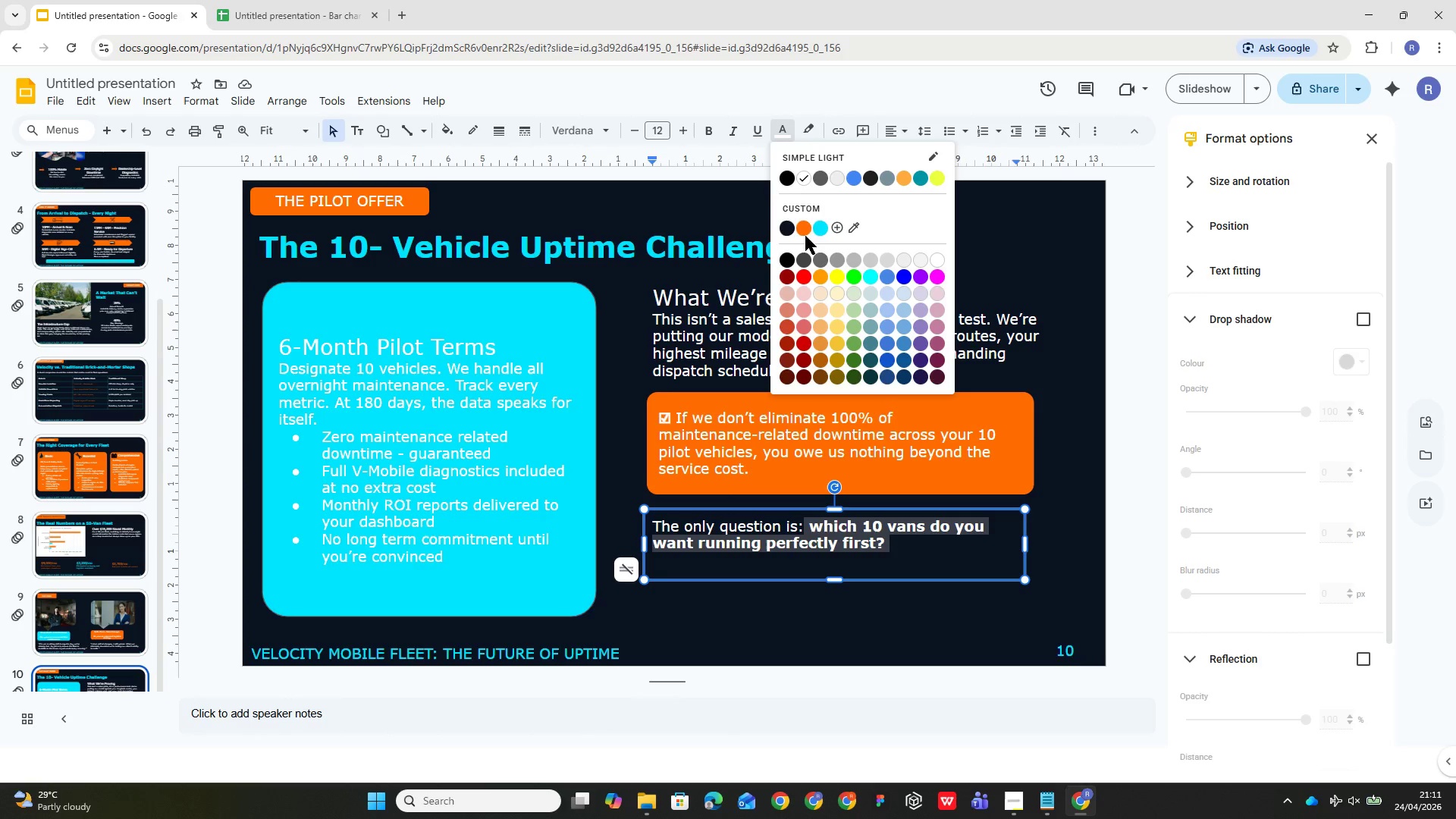 
left_click([804, 224])